 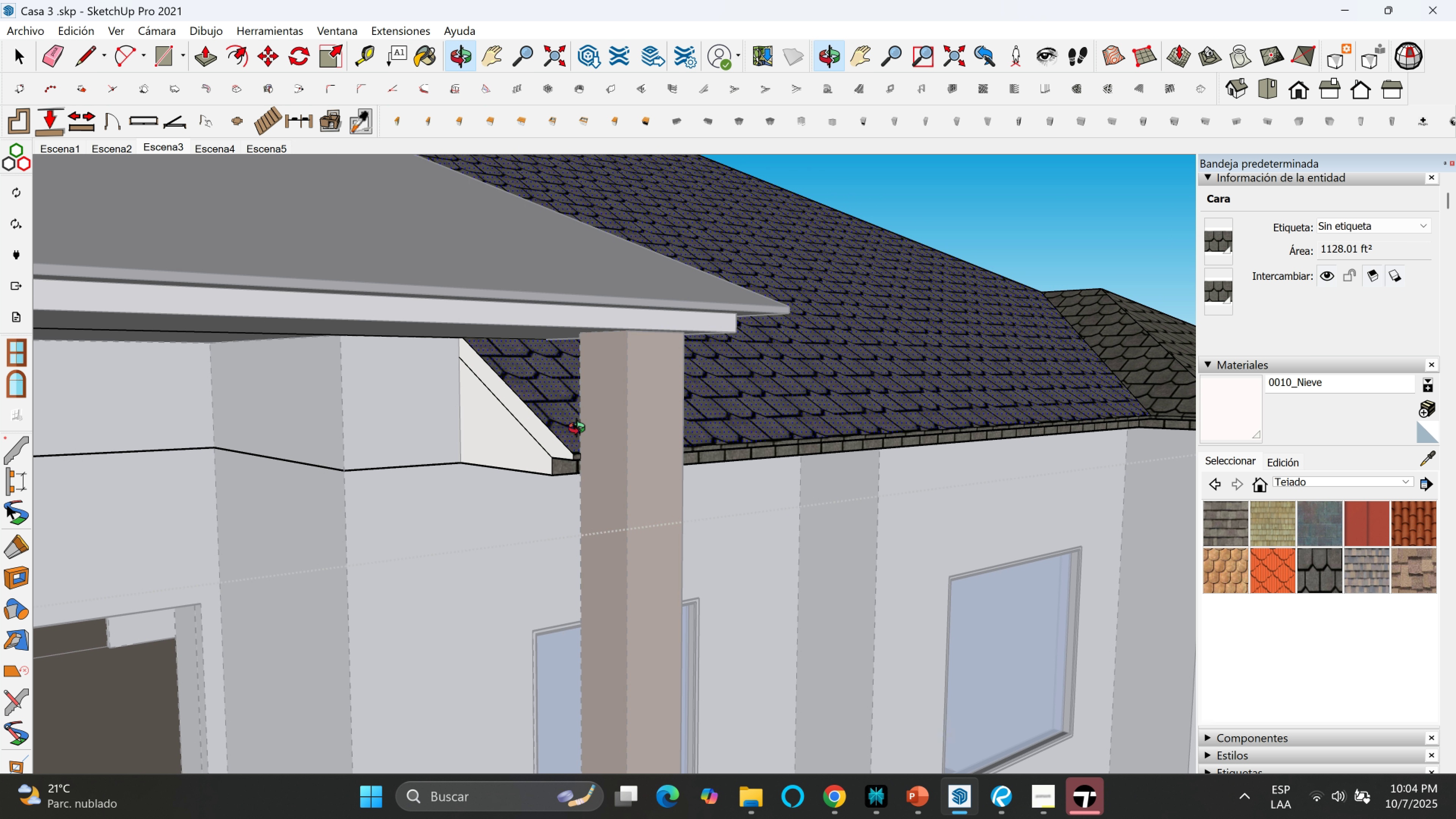 
left_click([1425, 457])
 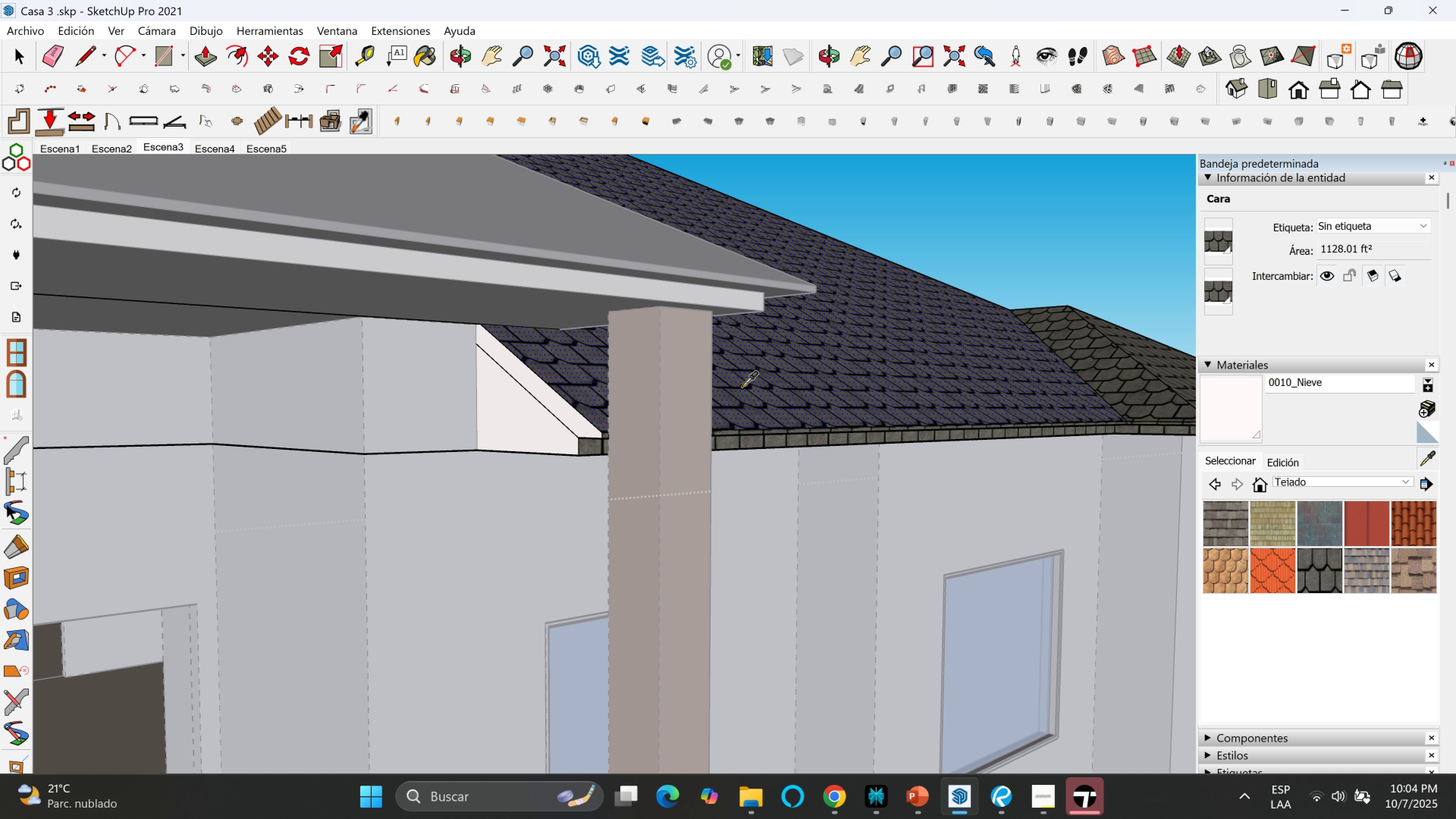 
left_click([747, 386])
 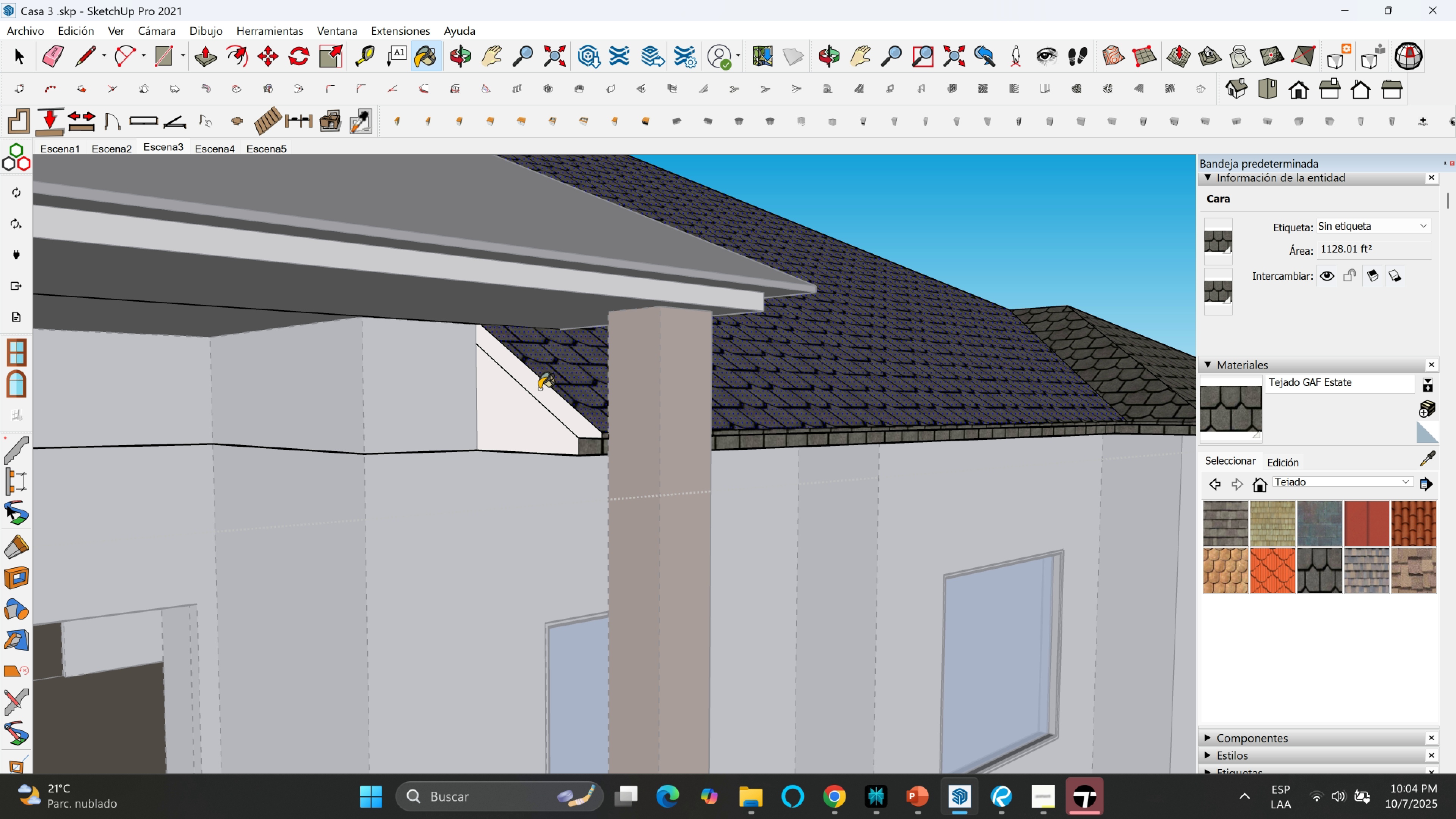 
left_click([540, 389])
 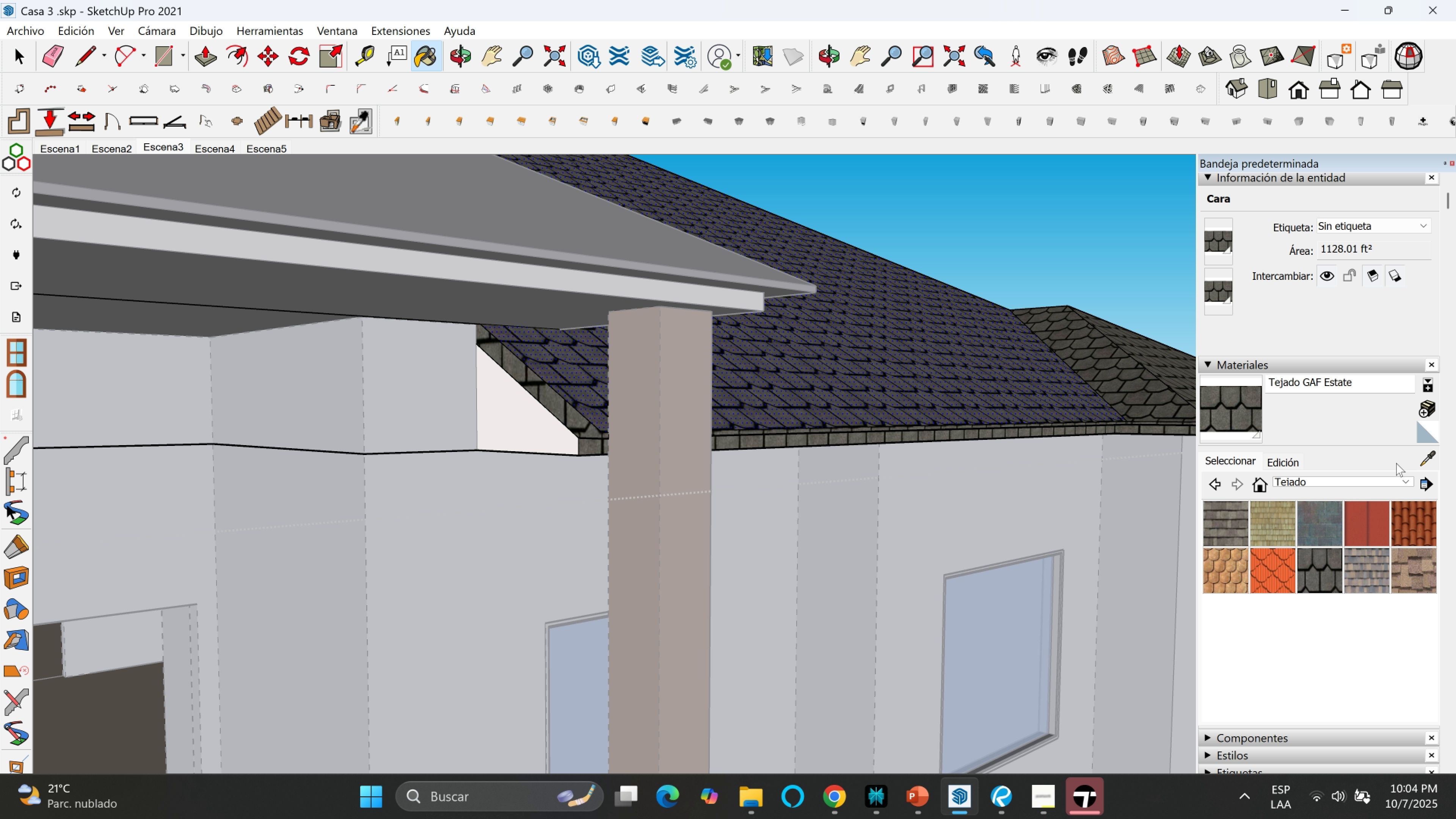 
left_click([1426, 460])
 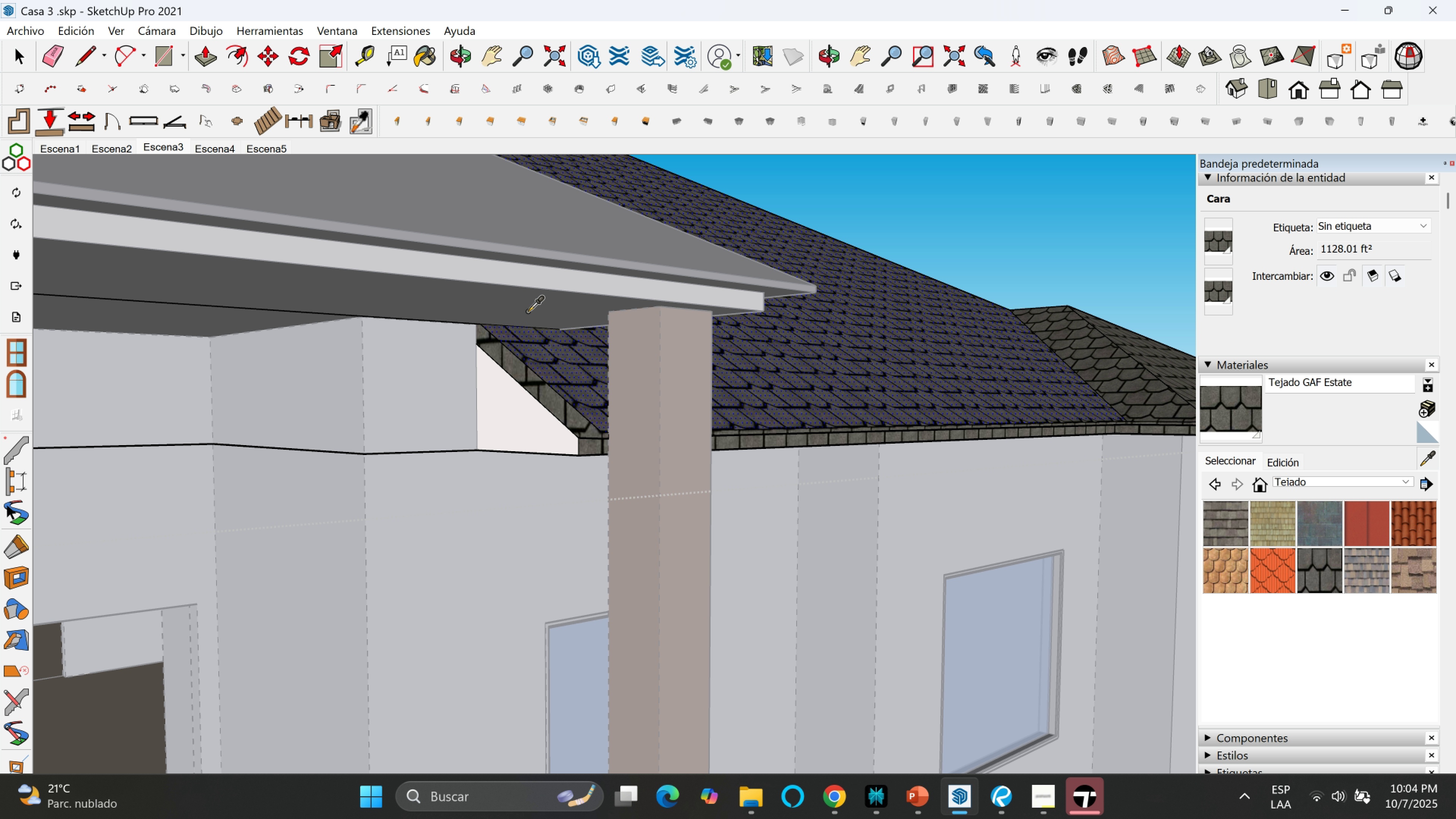 
left_click([531, 306])
 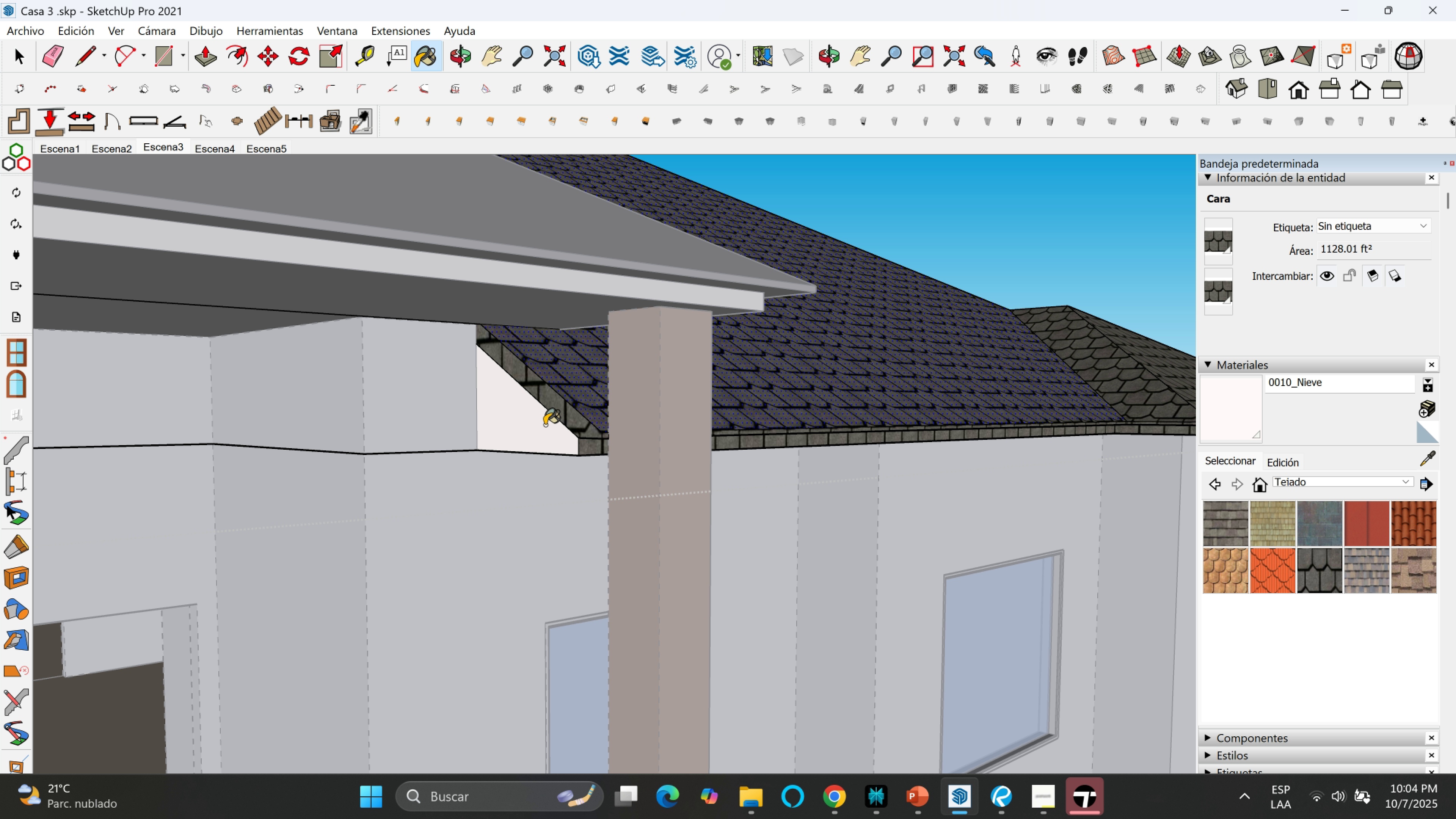 
left_click([544, 425])
 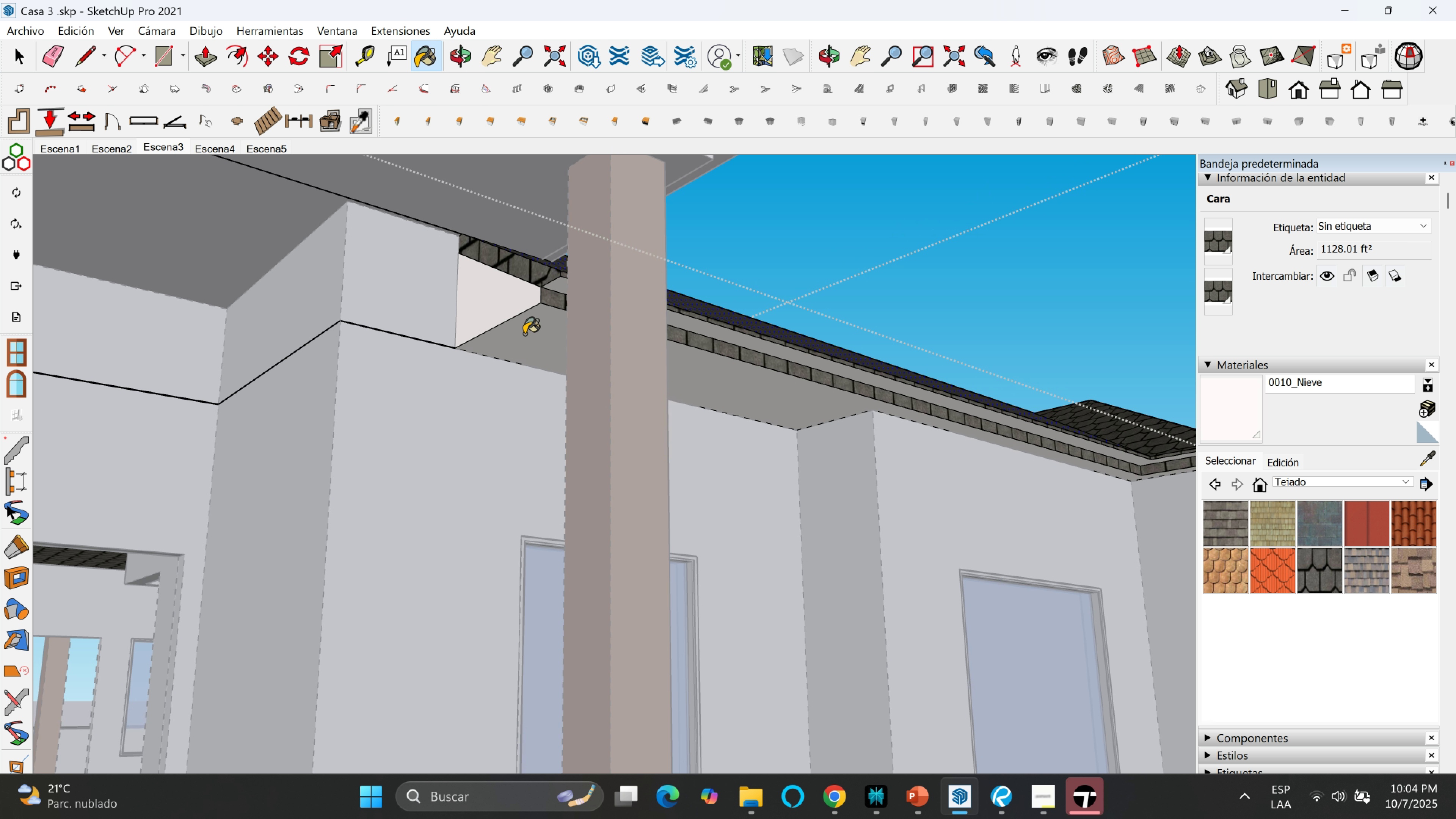 
left_click([523, 336])
 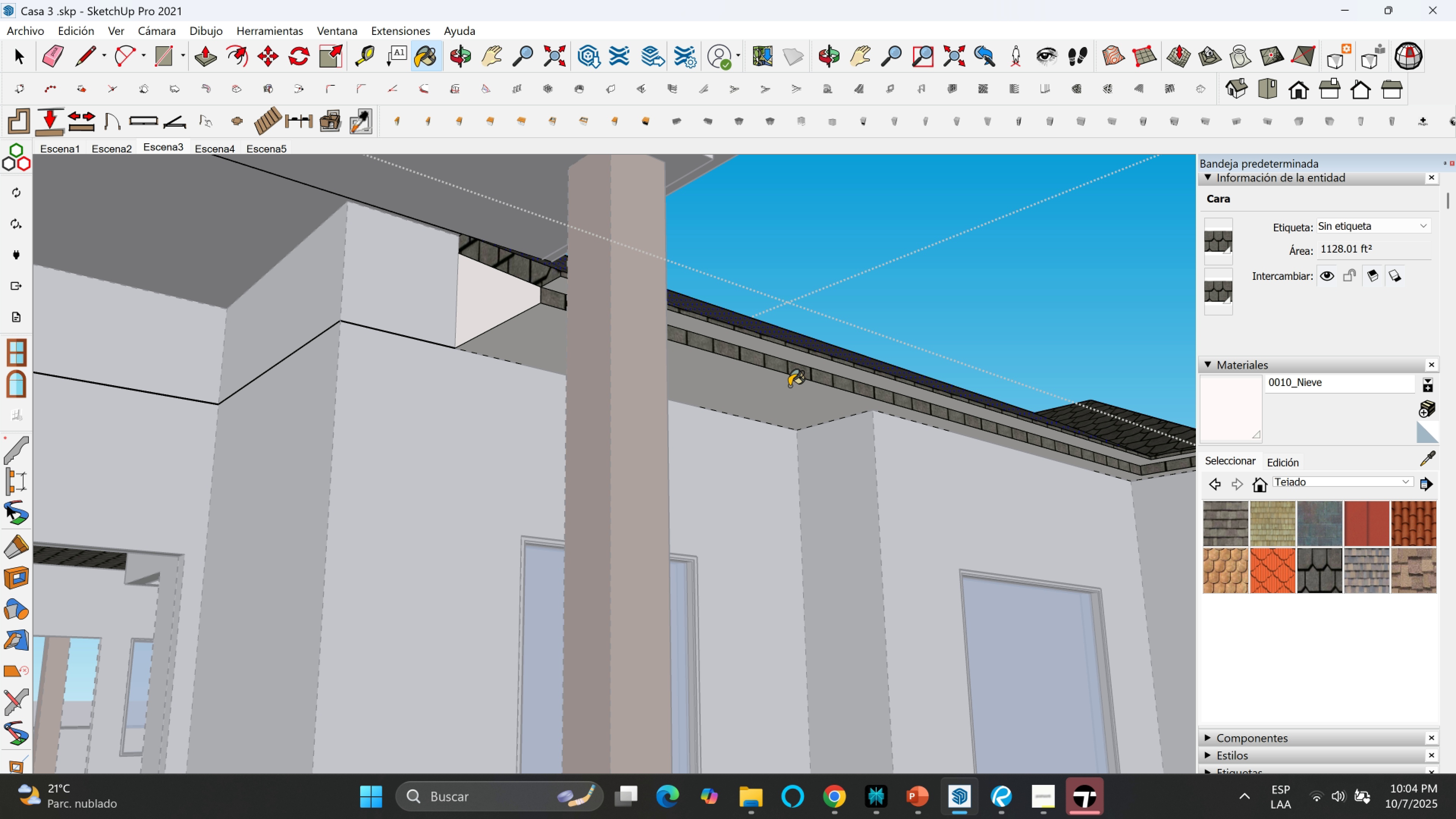 
key(Shift+ShiftLeft)
 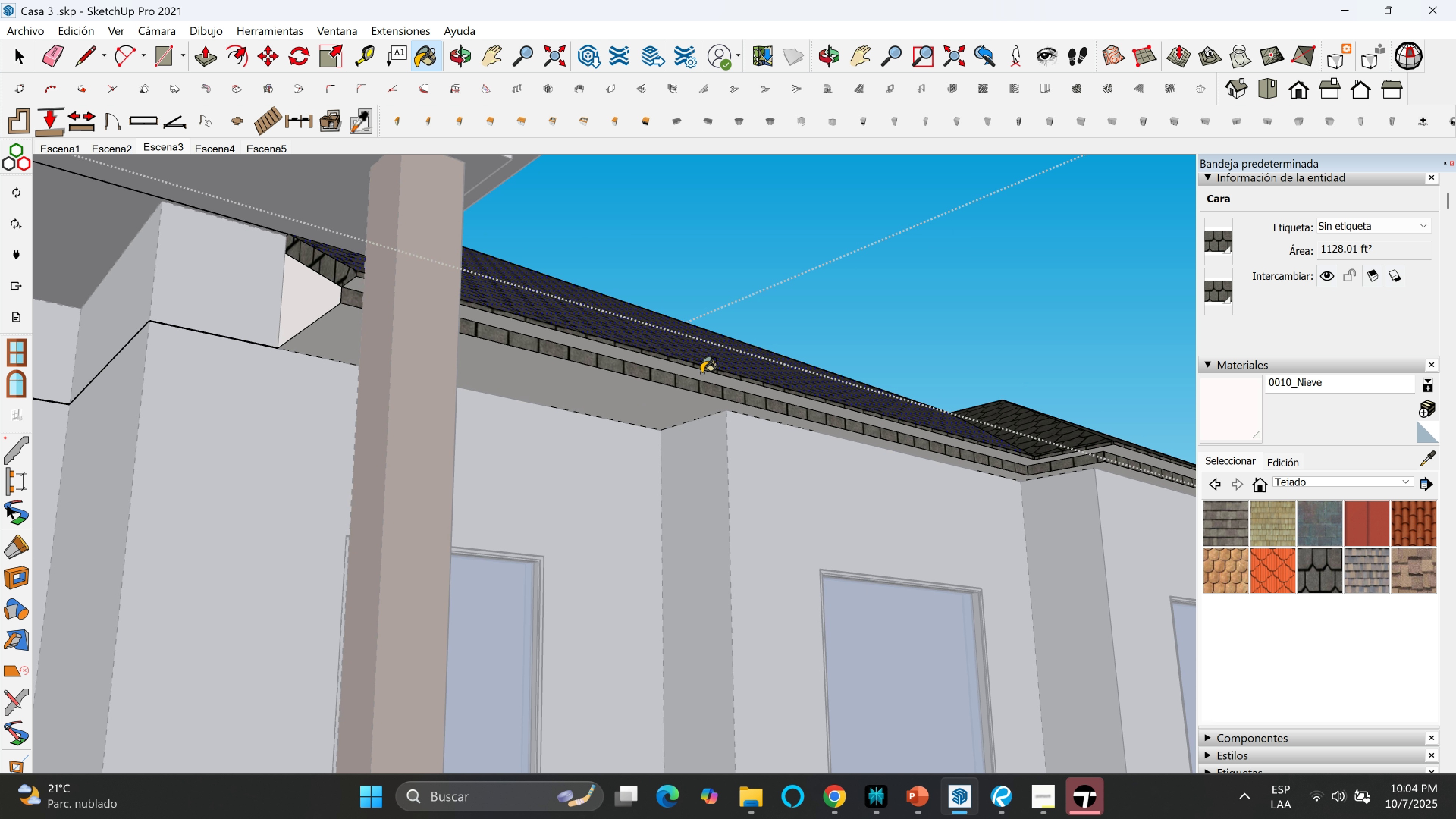 
scroll: coordinate [700, 372], scroll_direction: up, amount: 1.0
 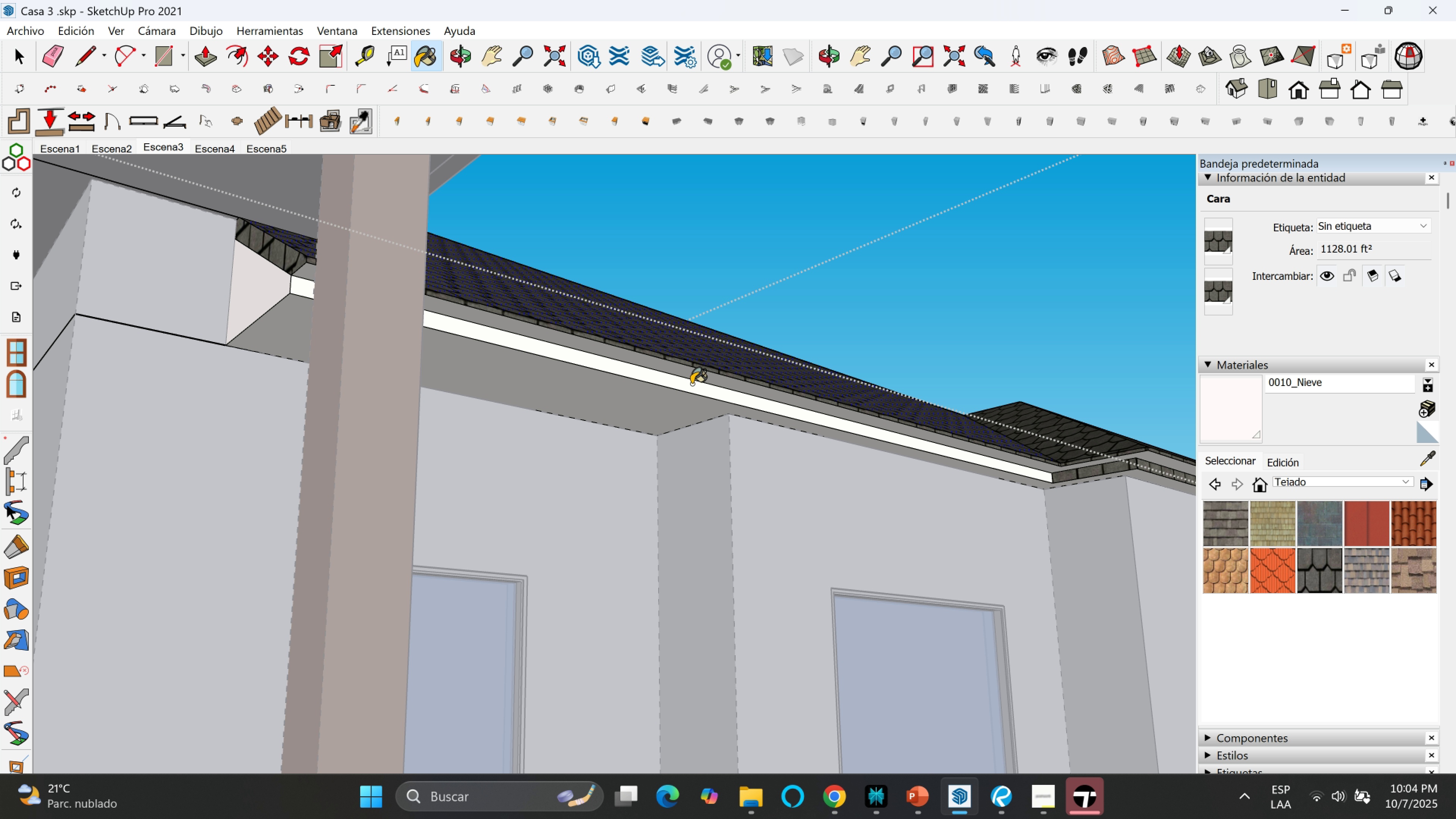 
left_click([691, 384])
 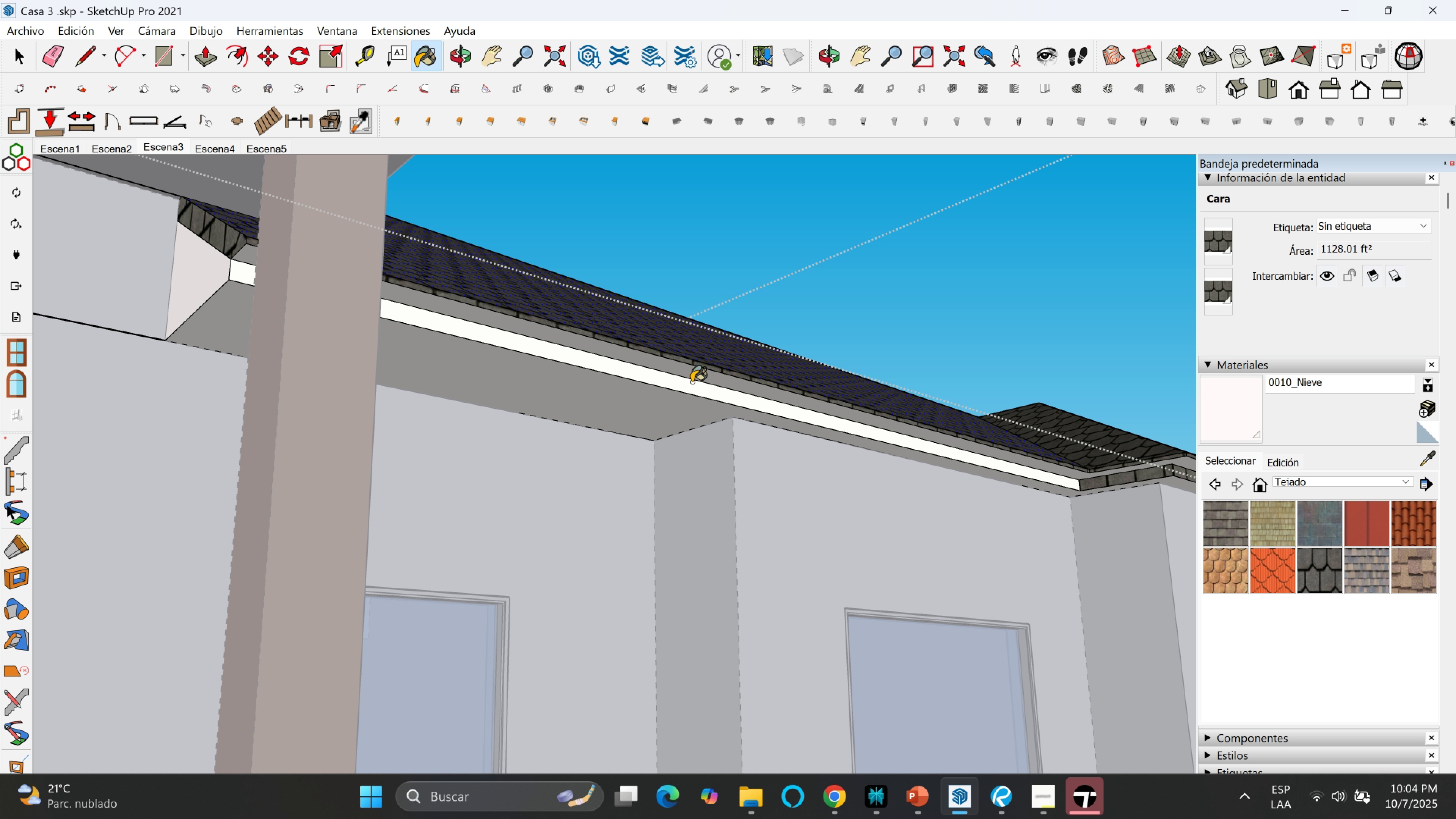 
scroll: coordinate [691, 382], scroll_direction: up, amount: 3.0
 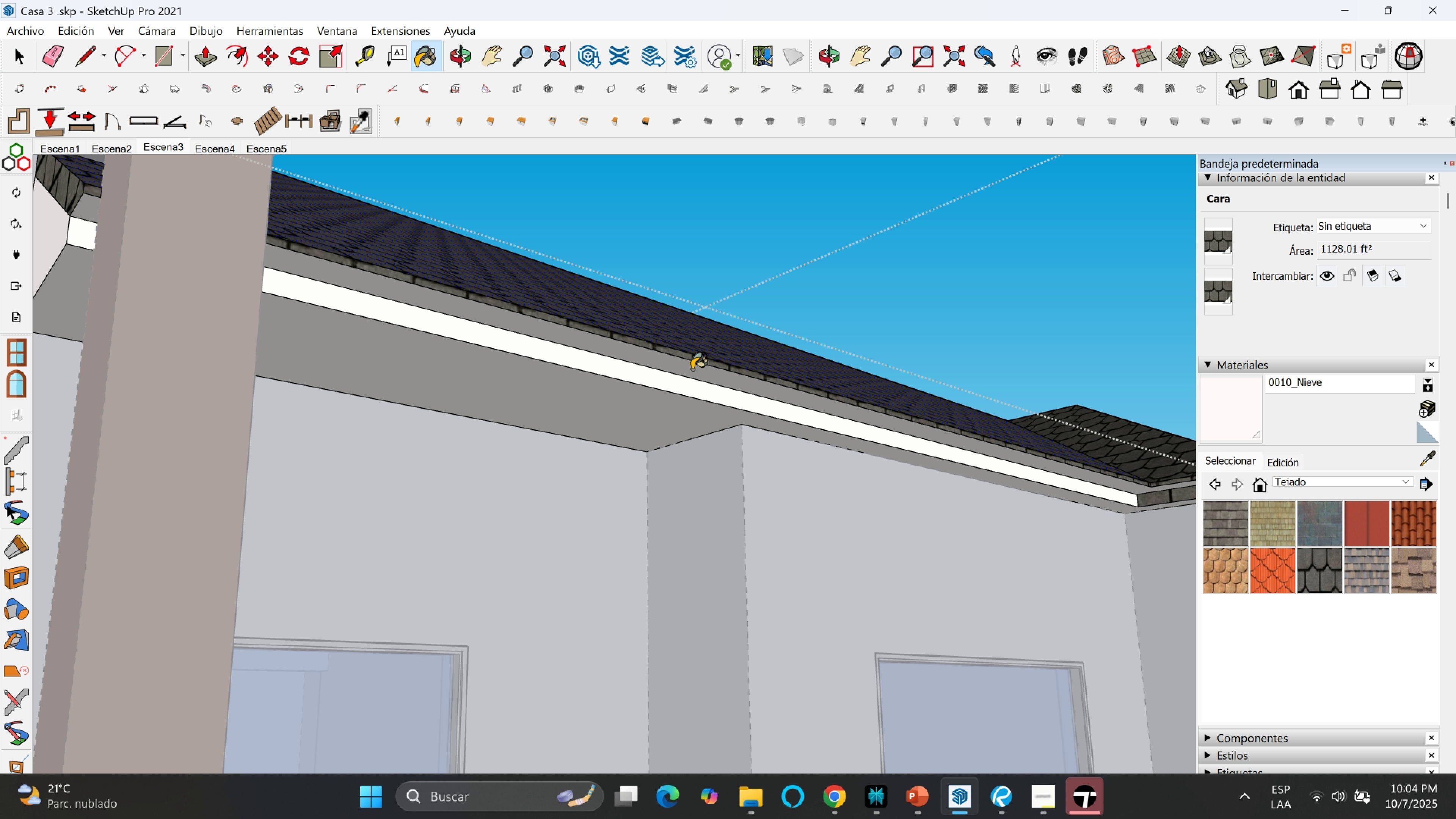 
left_click([692, 369])